 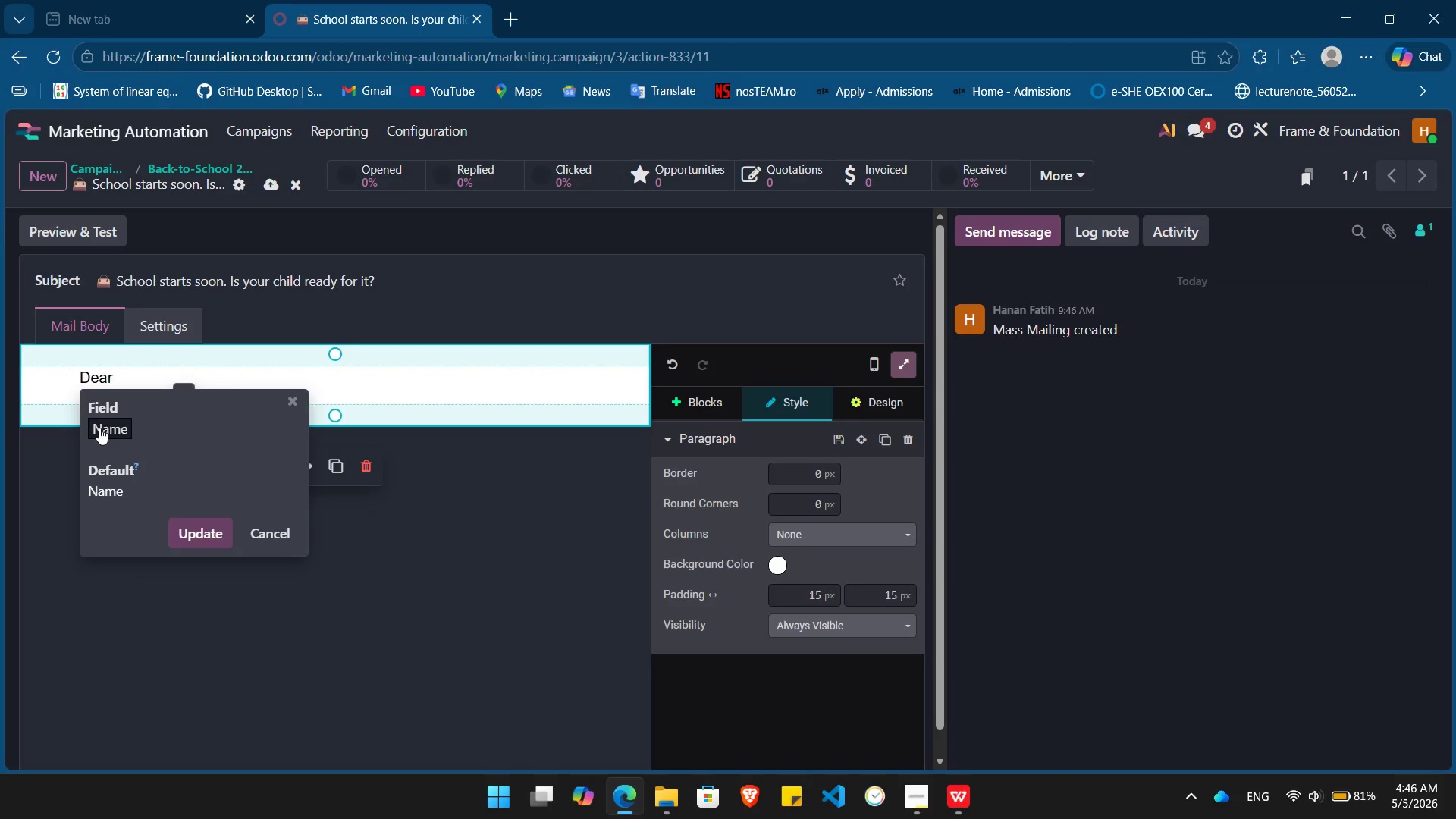 
double_click([107, 500])
 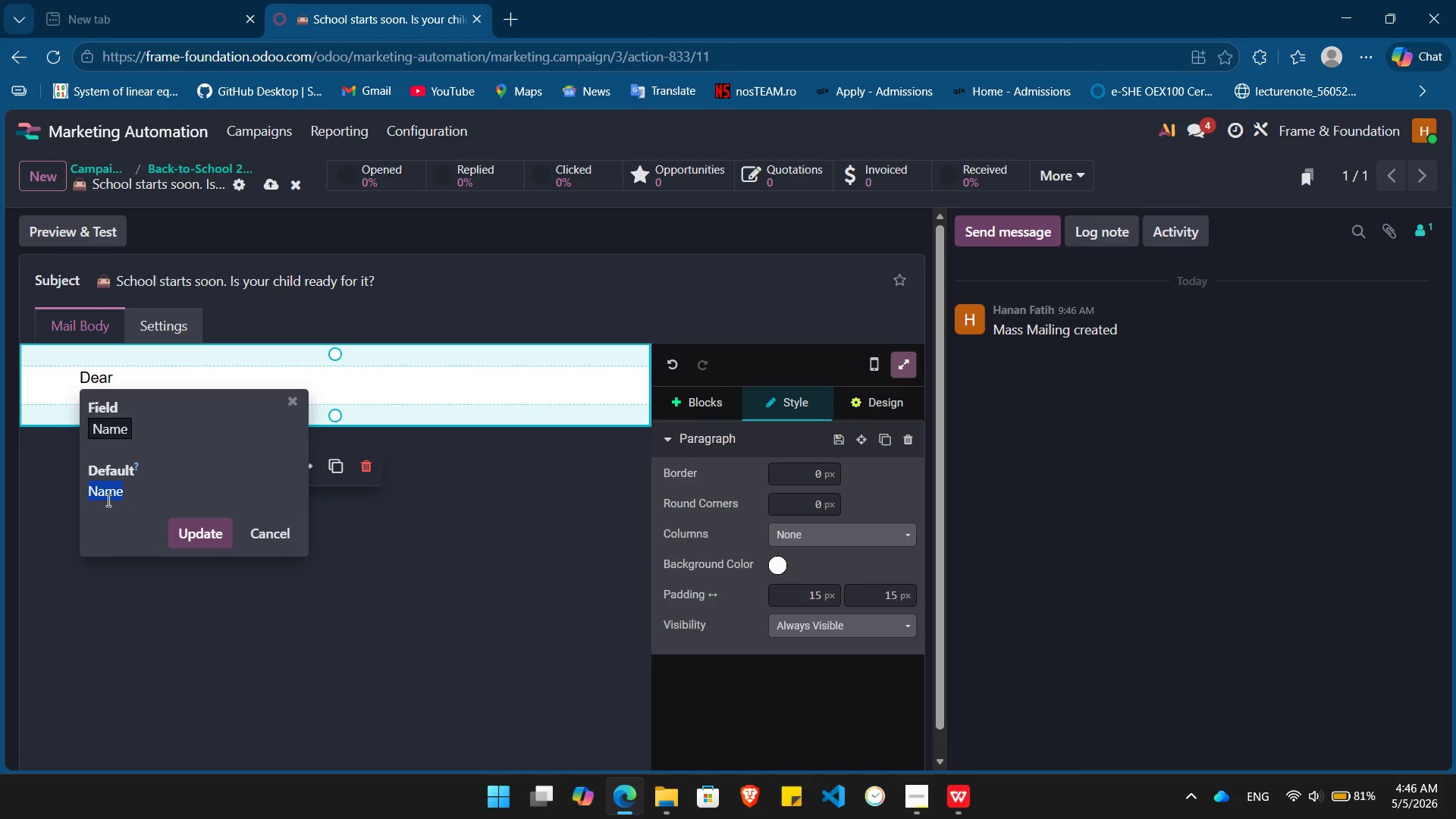 
key(Shift+BracketLeft)
 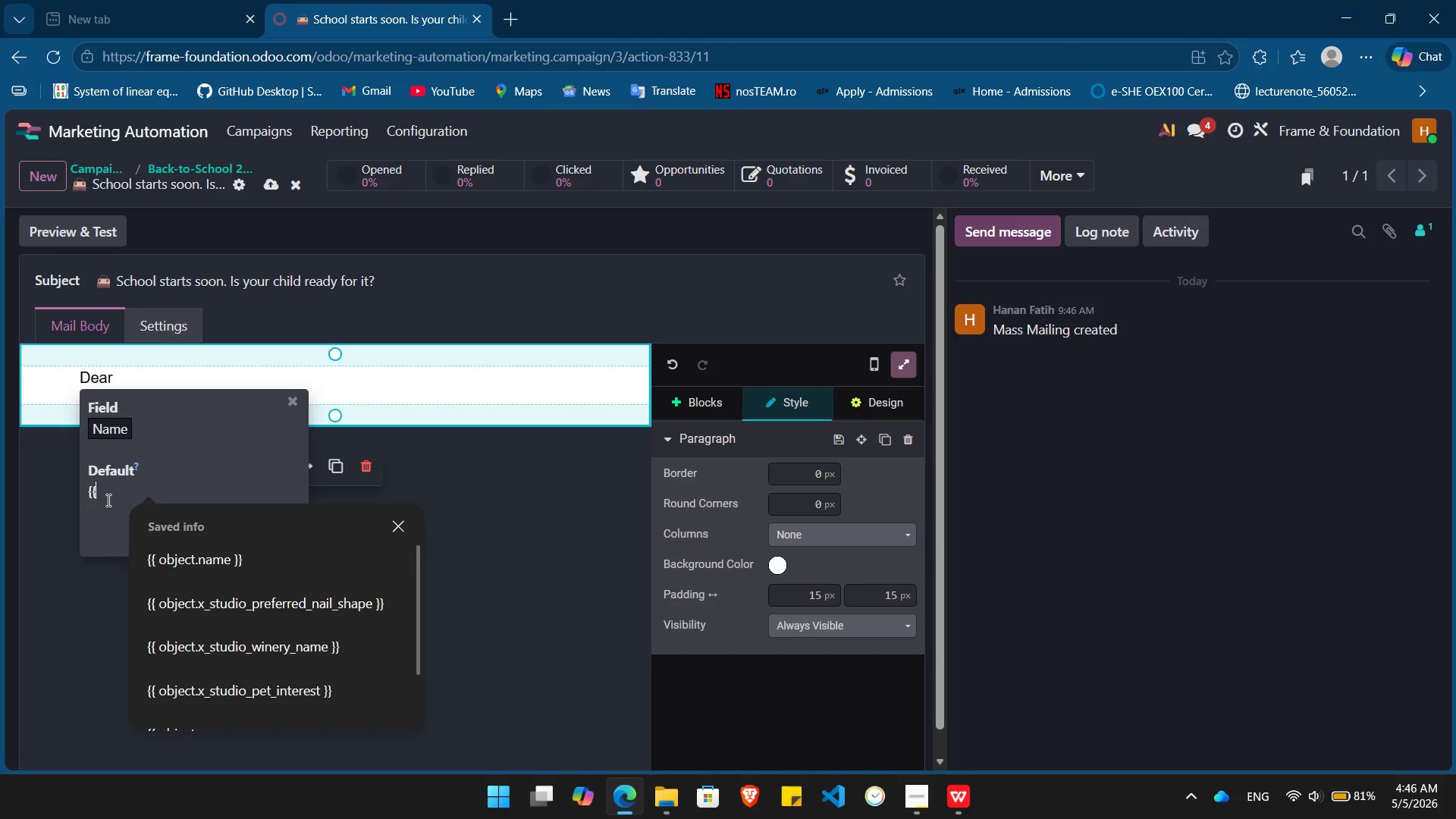 
key(Shift+BracketLeft)
 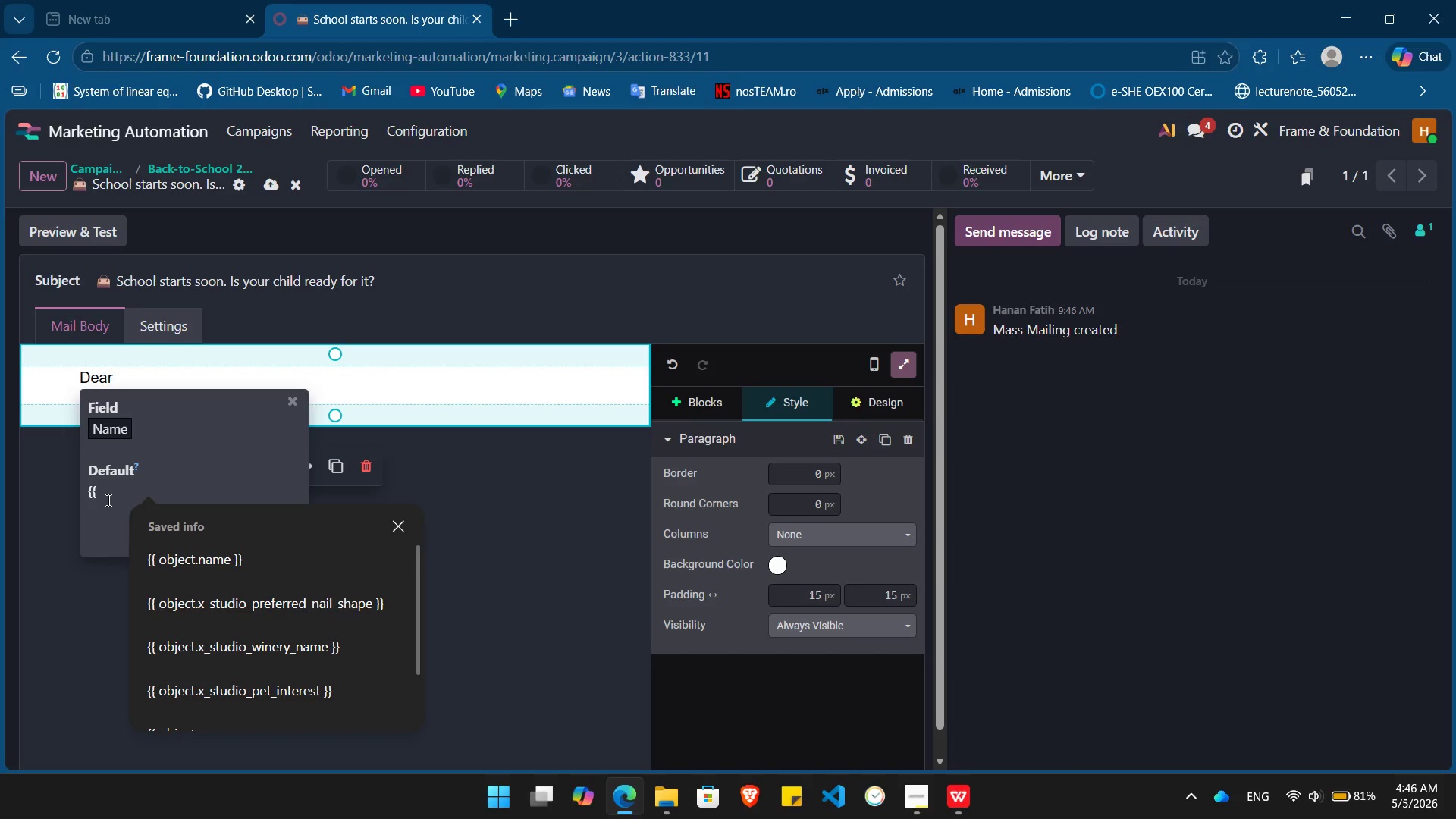 
key(ArrowDown)
 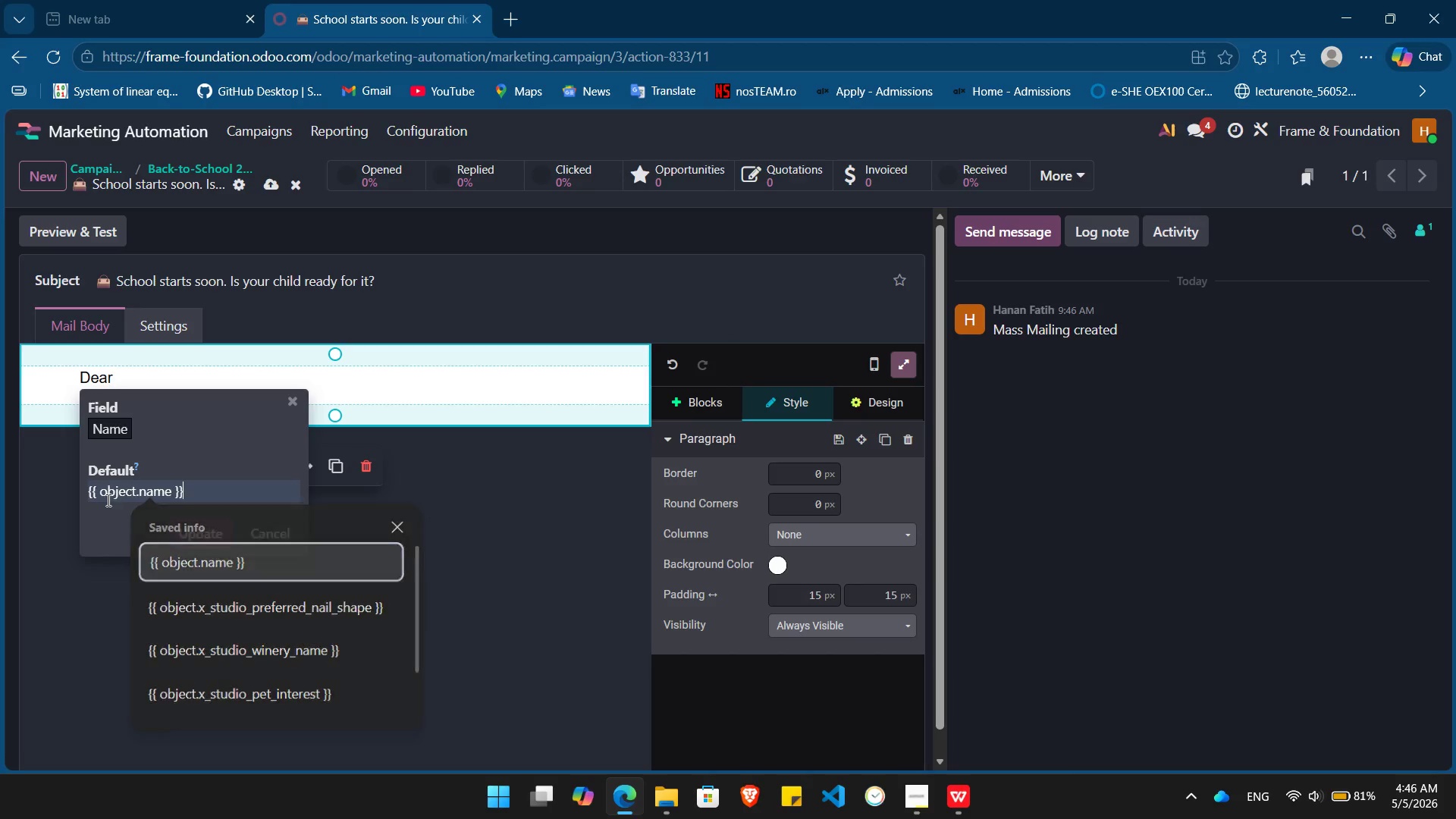 
key(Enter)
 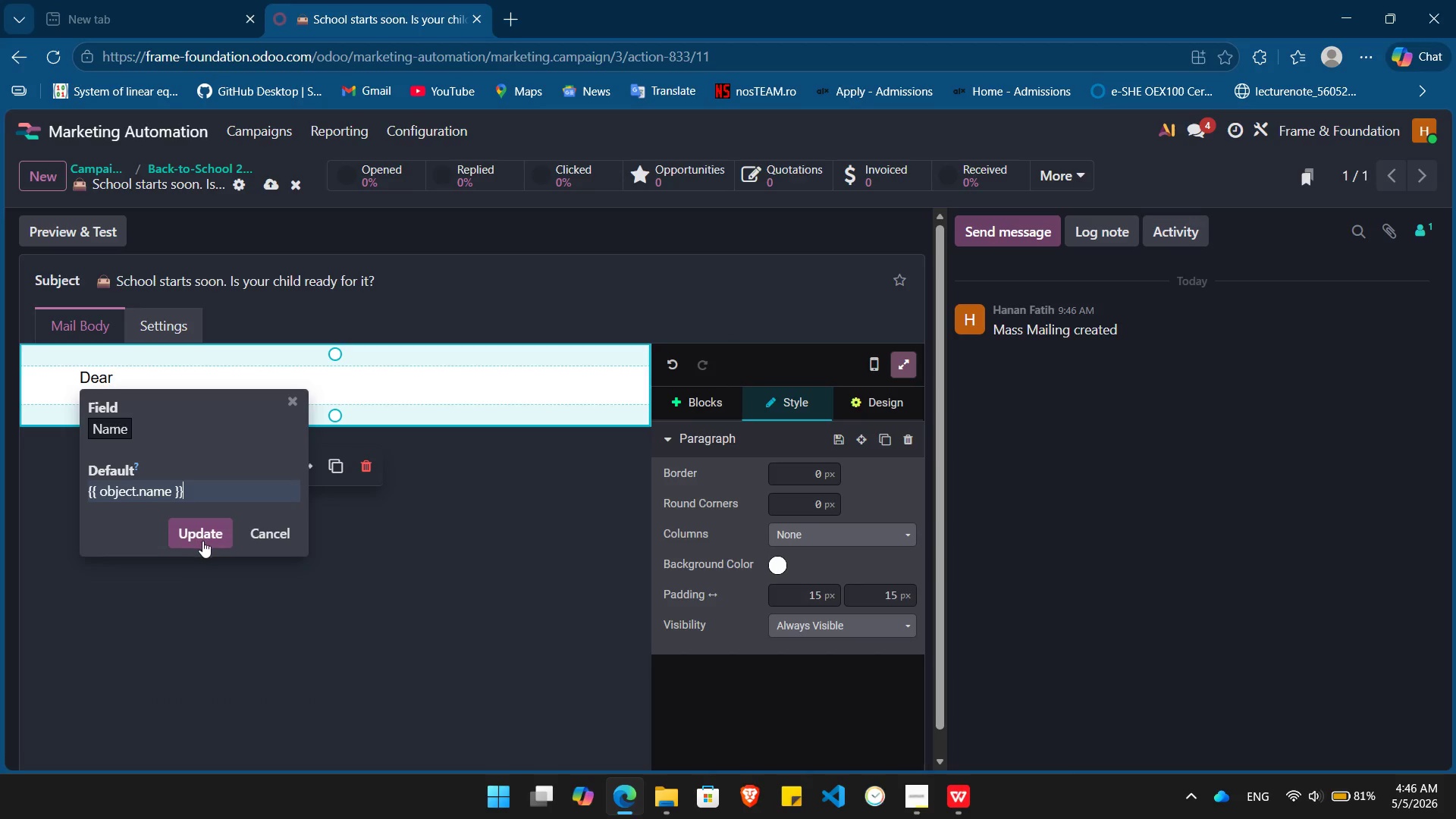 
left_click([202, 541])
 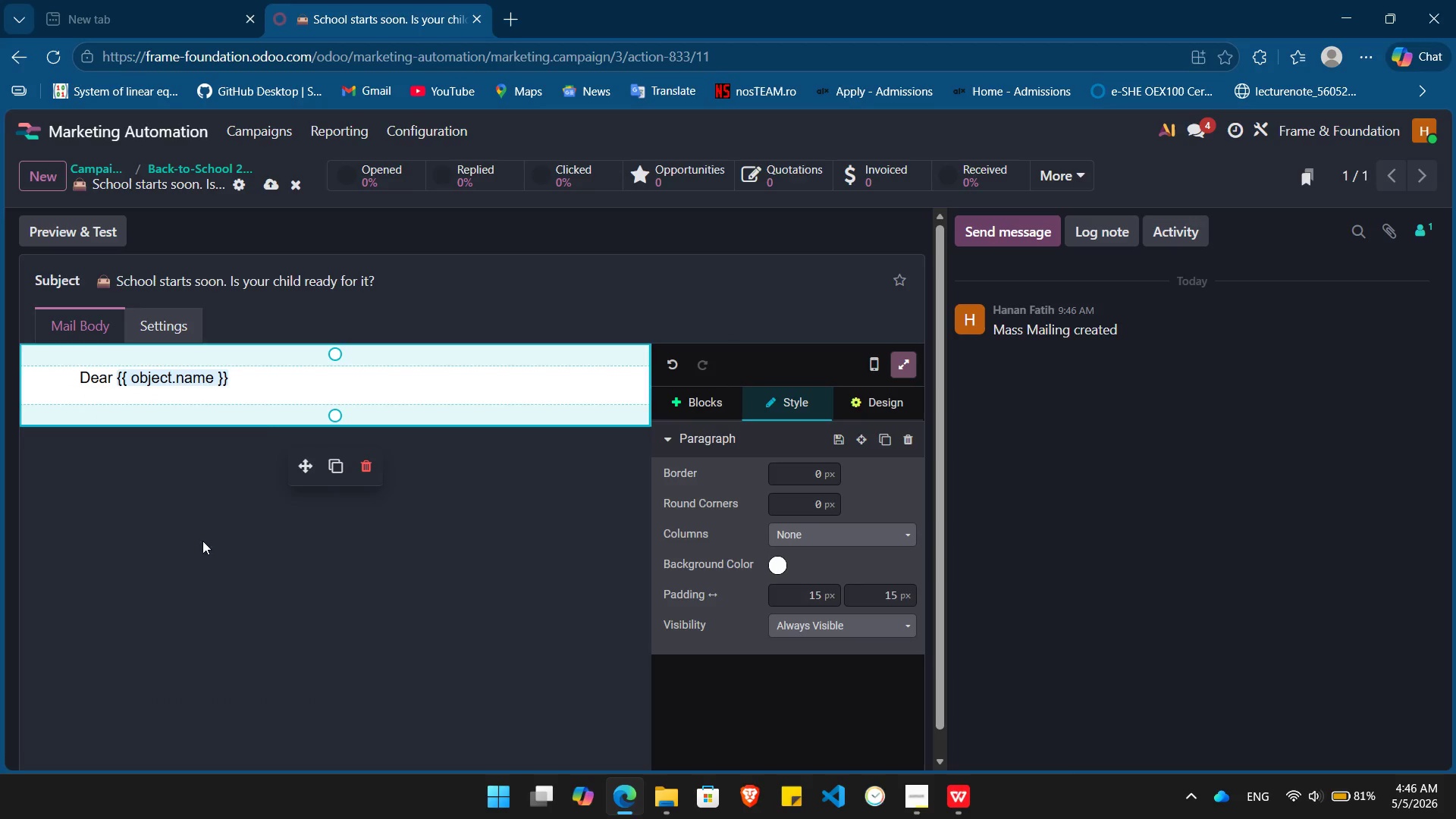 
key(Alt+Tab)